 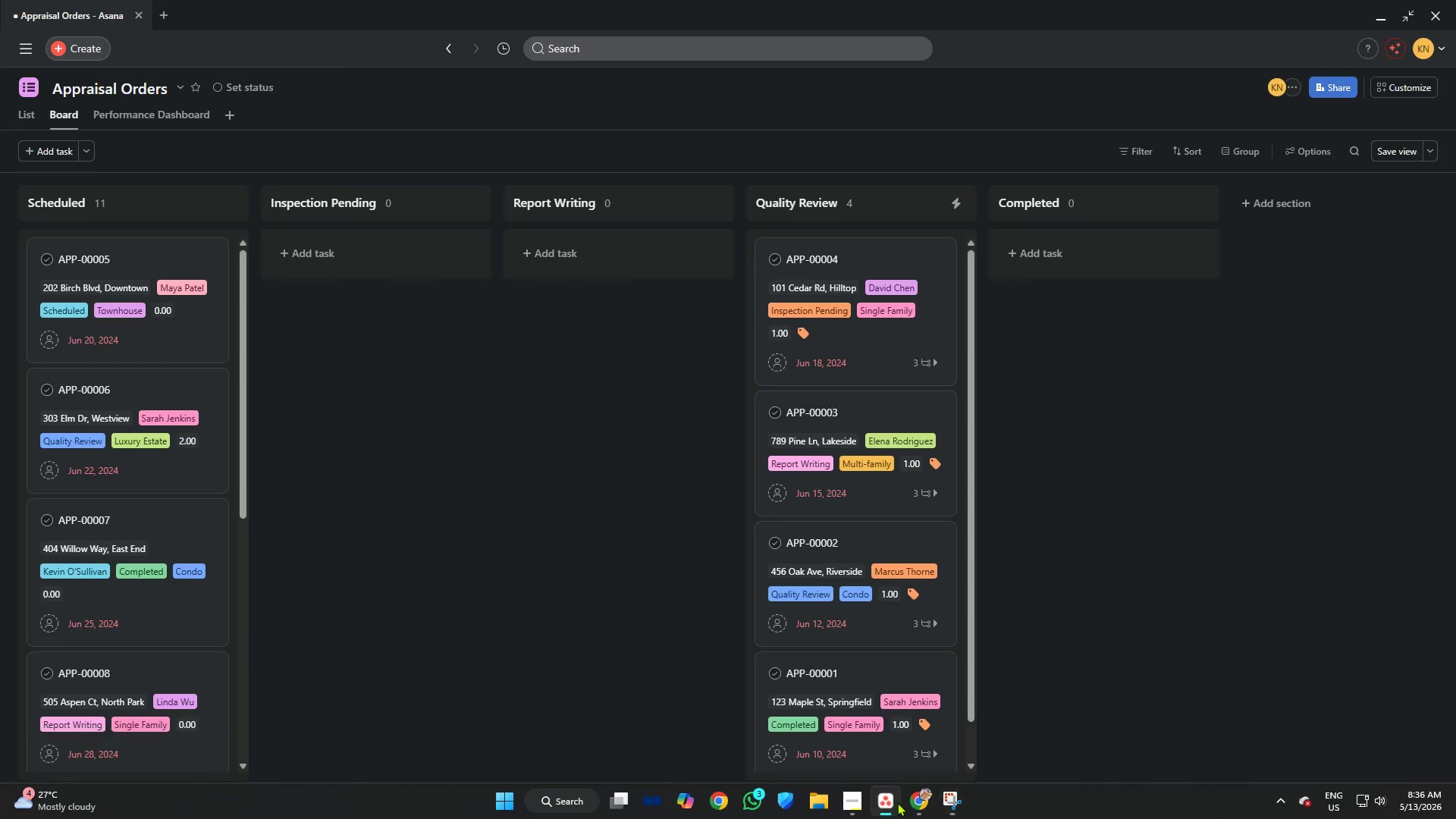 
left_click([944, 802])
 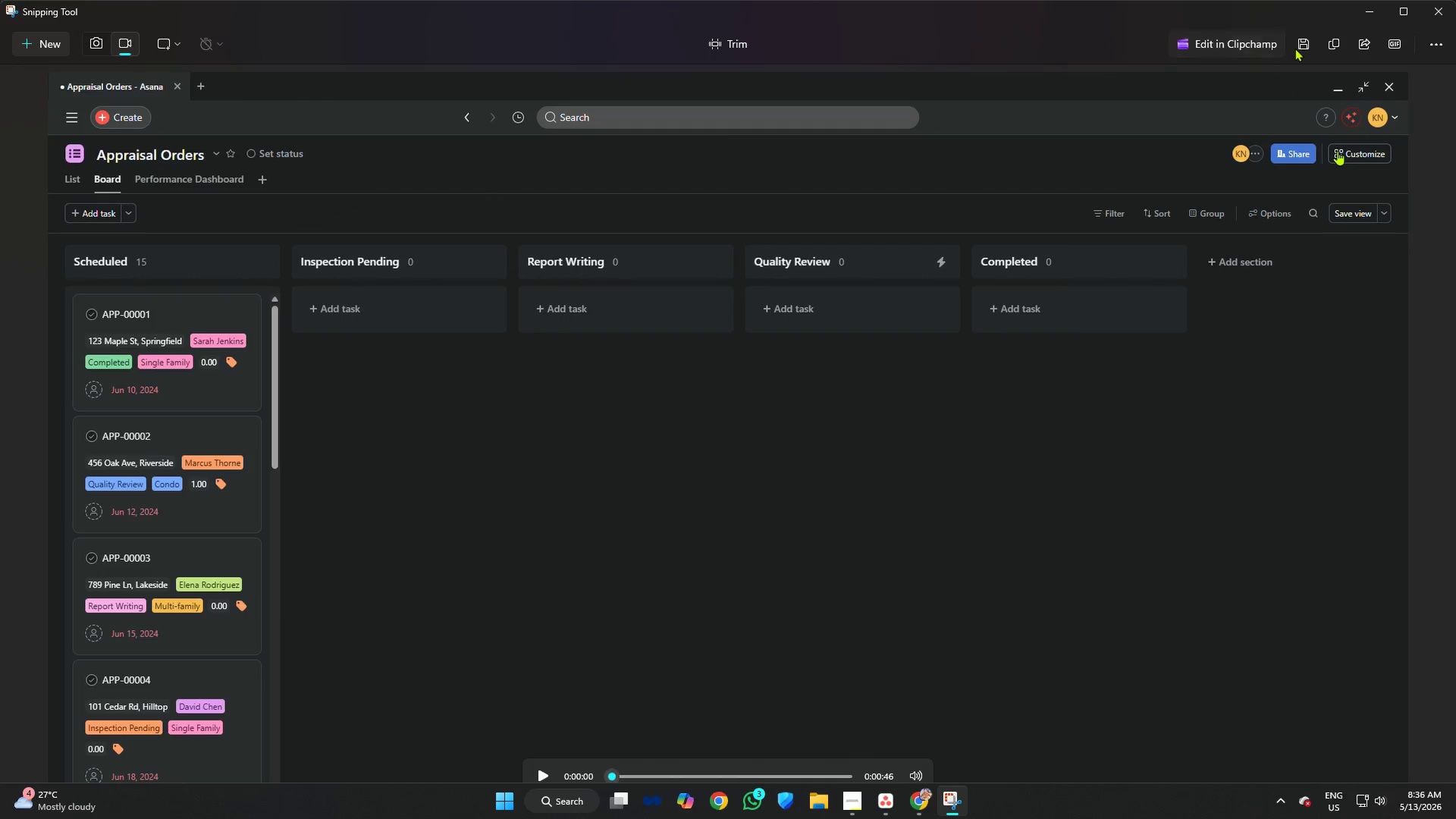 
left_click([1294, 47])
 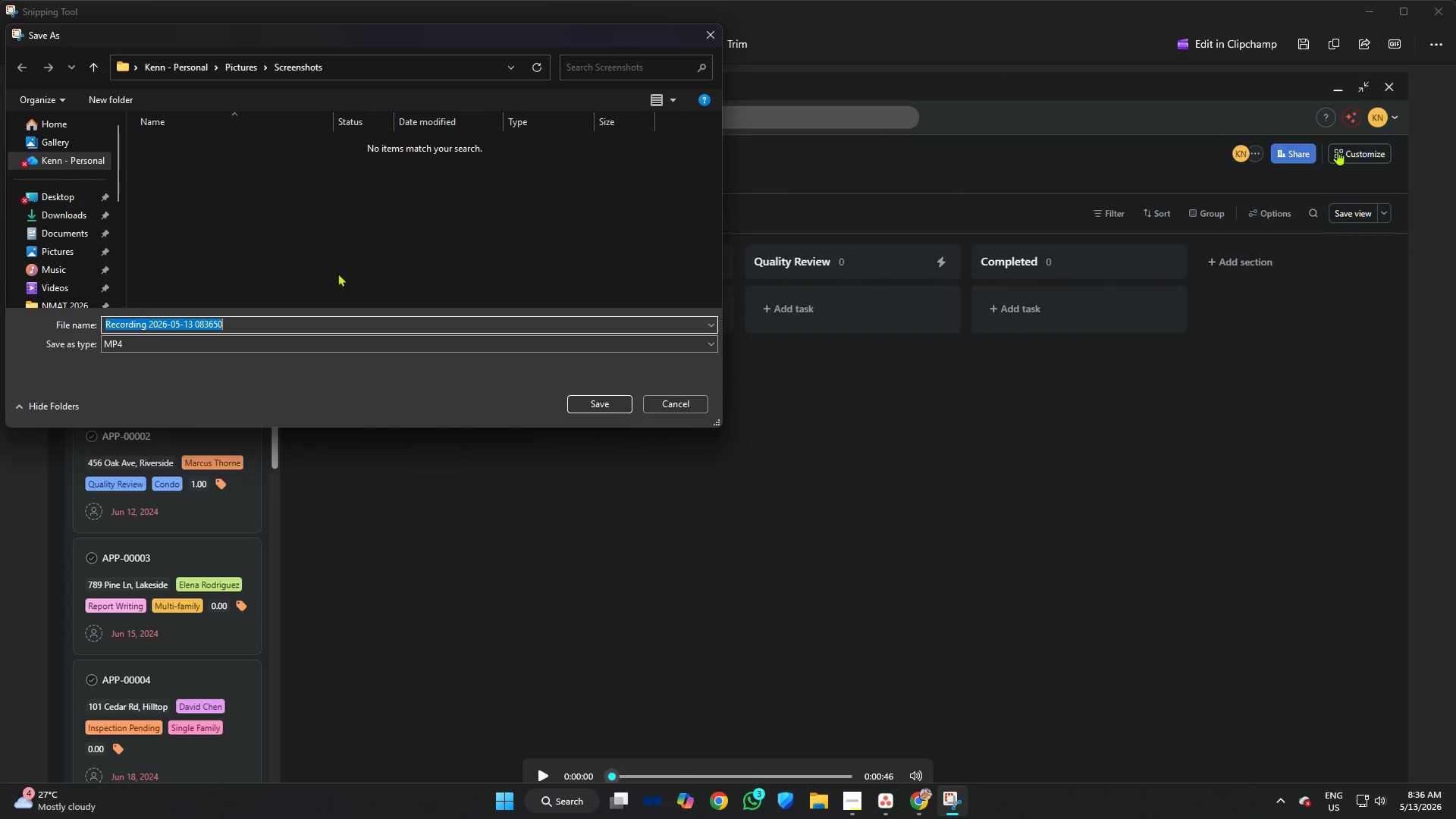 
scroll: coordinate [19, 190], scroll_direction: down, amount: 5.0
 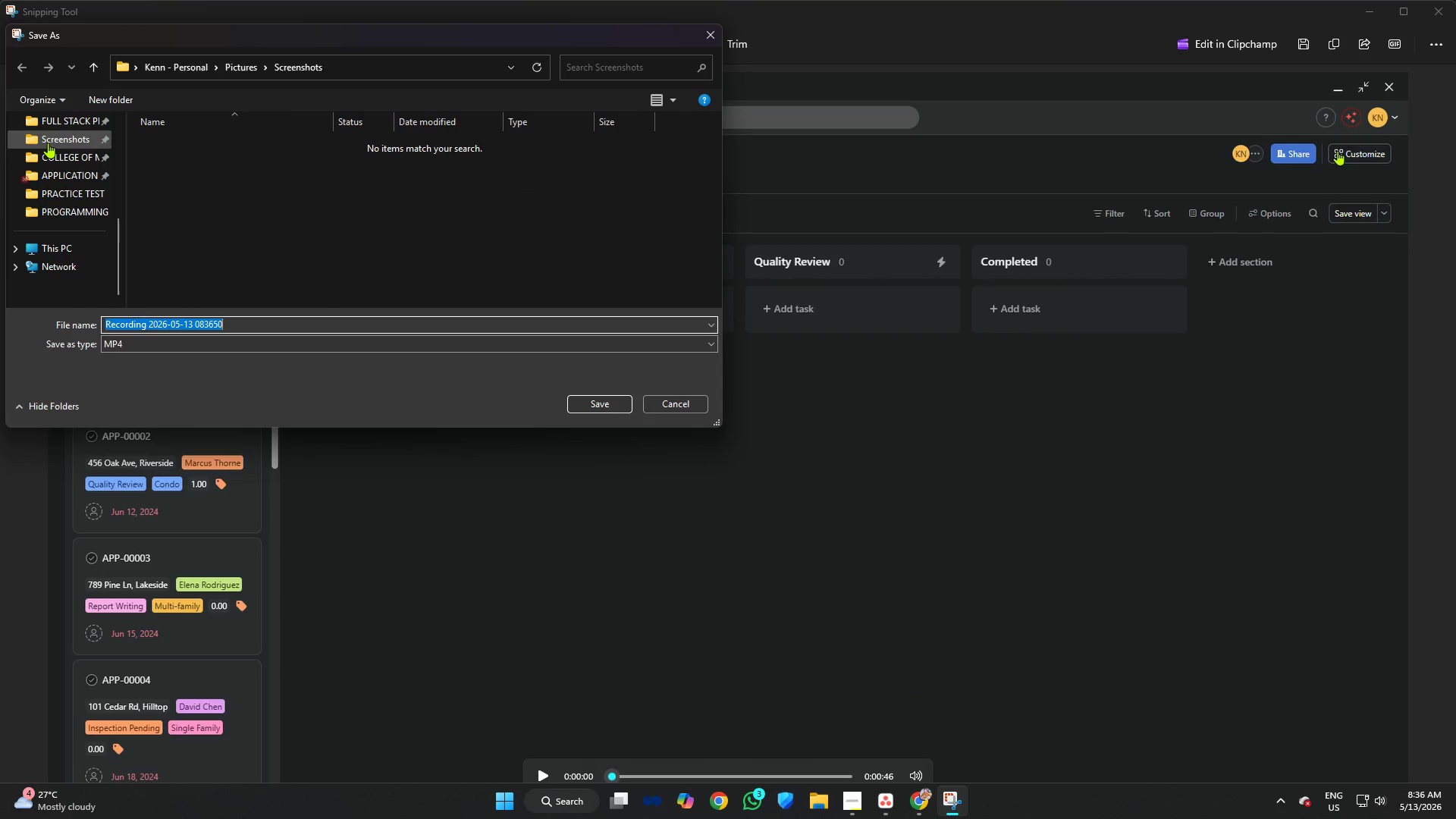 
left_click([48, 142])
 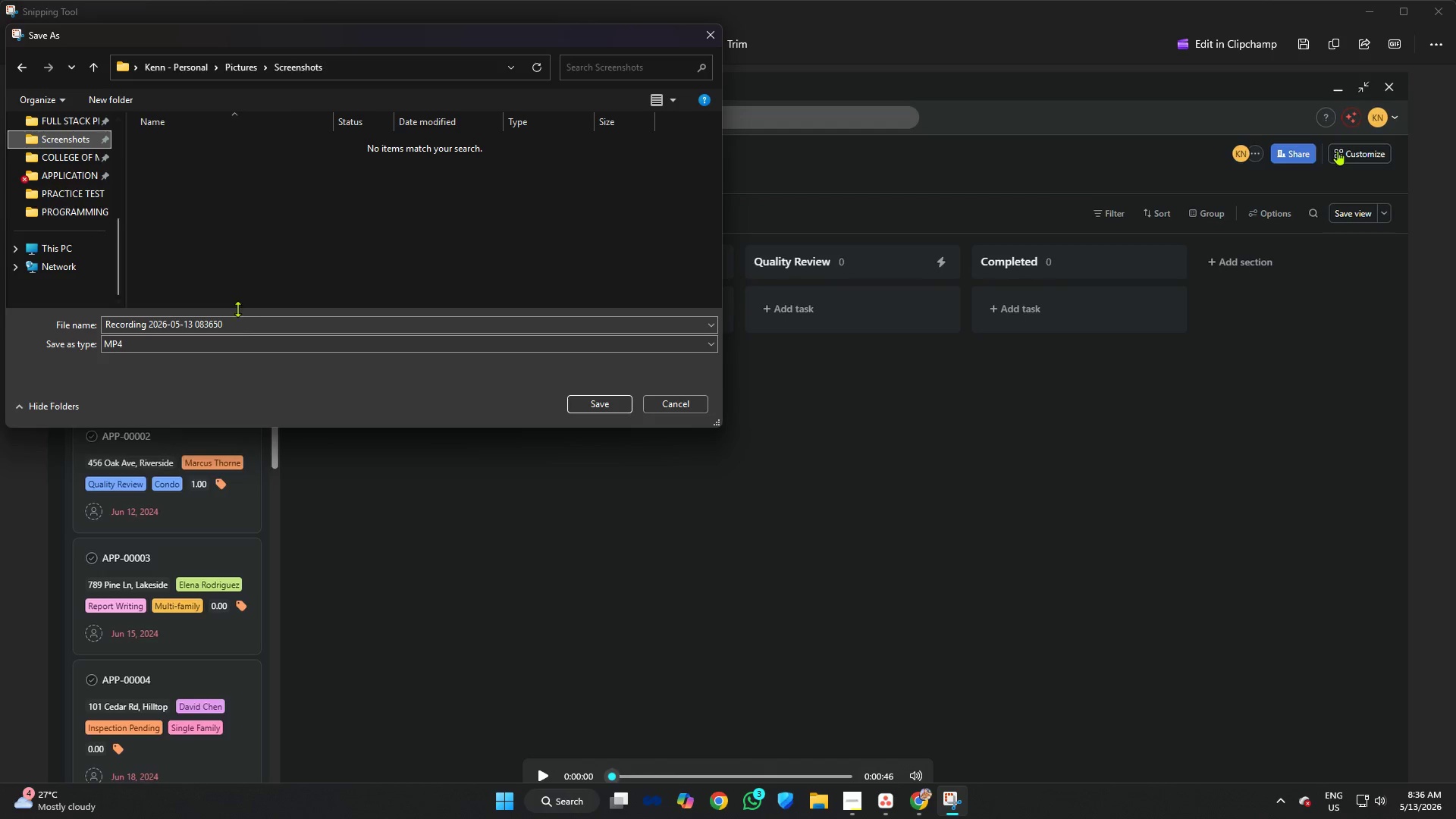 
left_click([240, 327])
 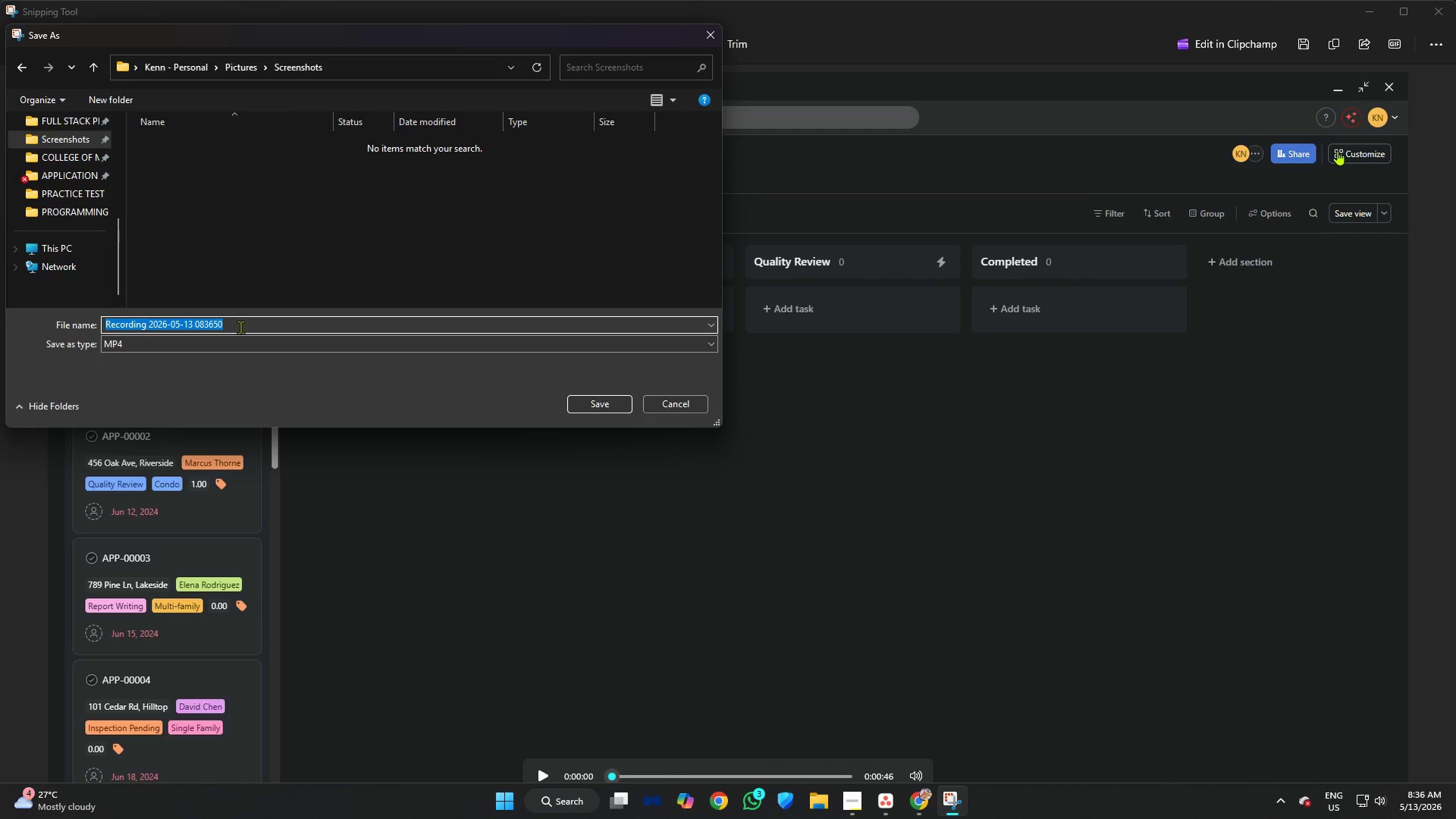 
type(Brief Clip of Autom)
key(Backspace)
type(mation Proof)
 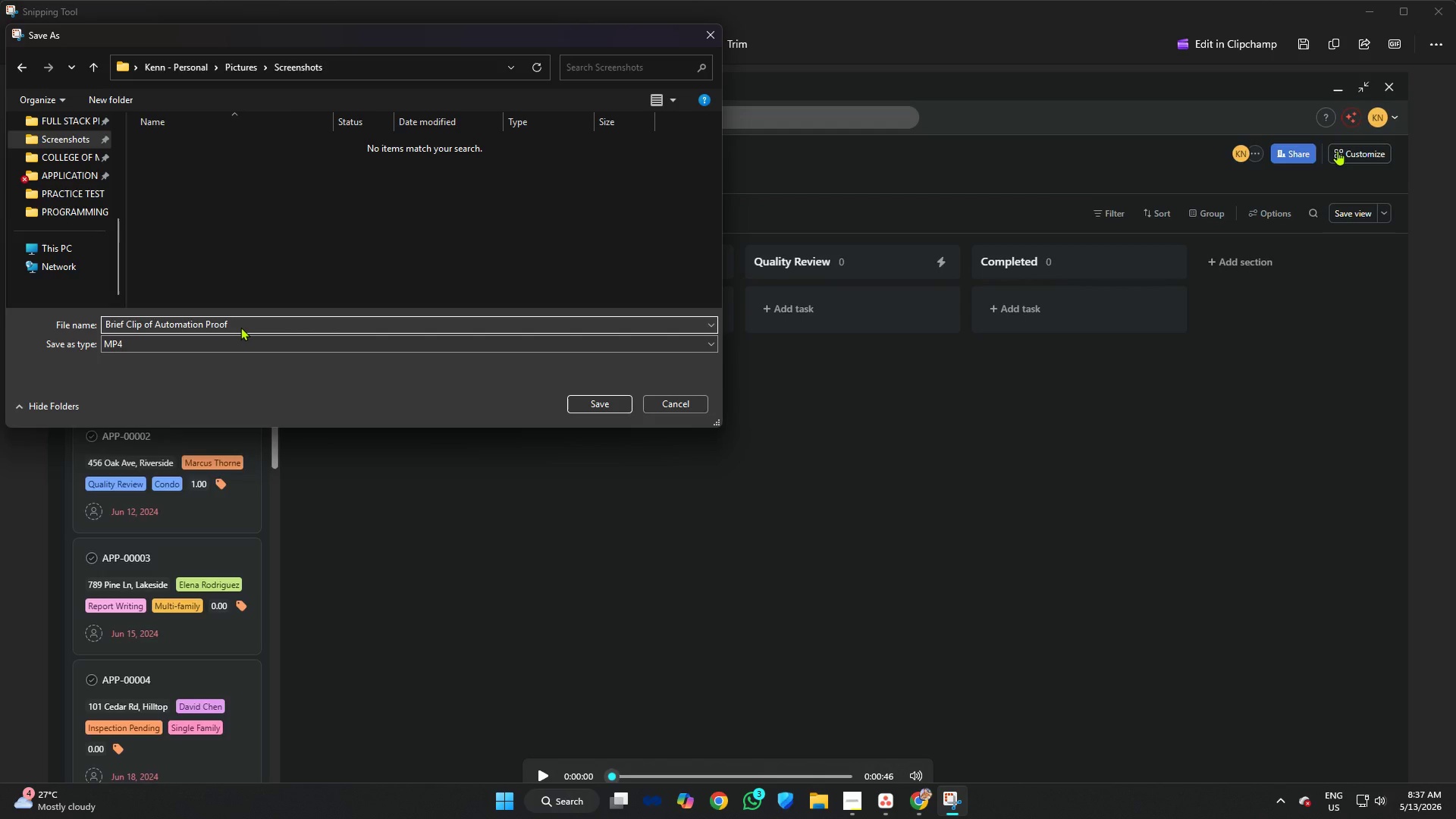 
left_click([610, 403])
 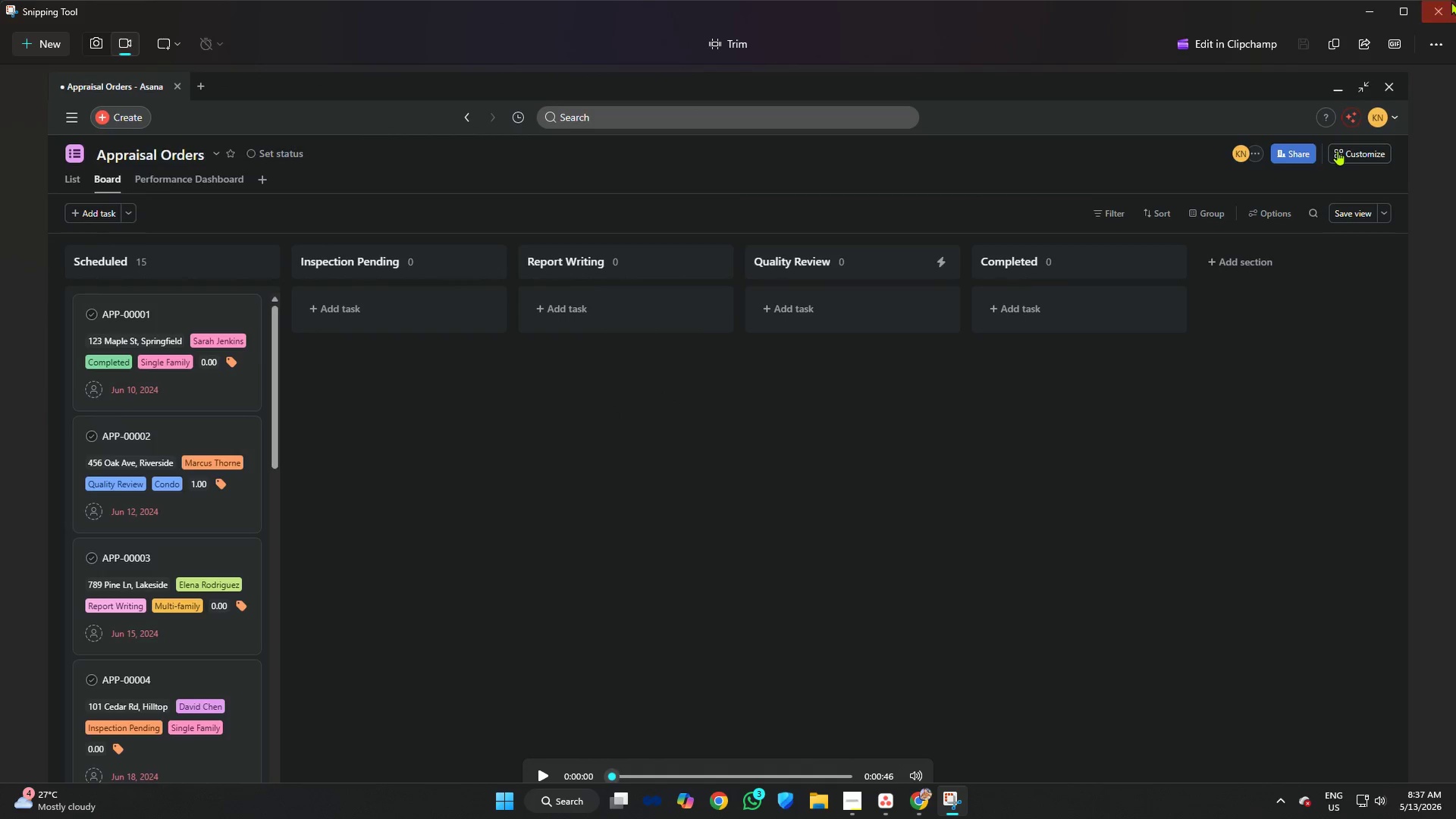 
left_click([1436, 11])
 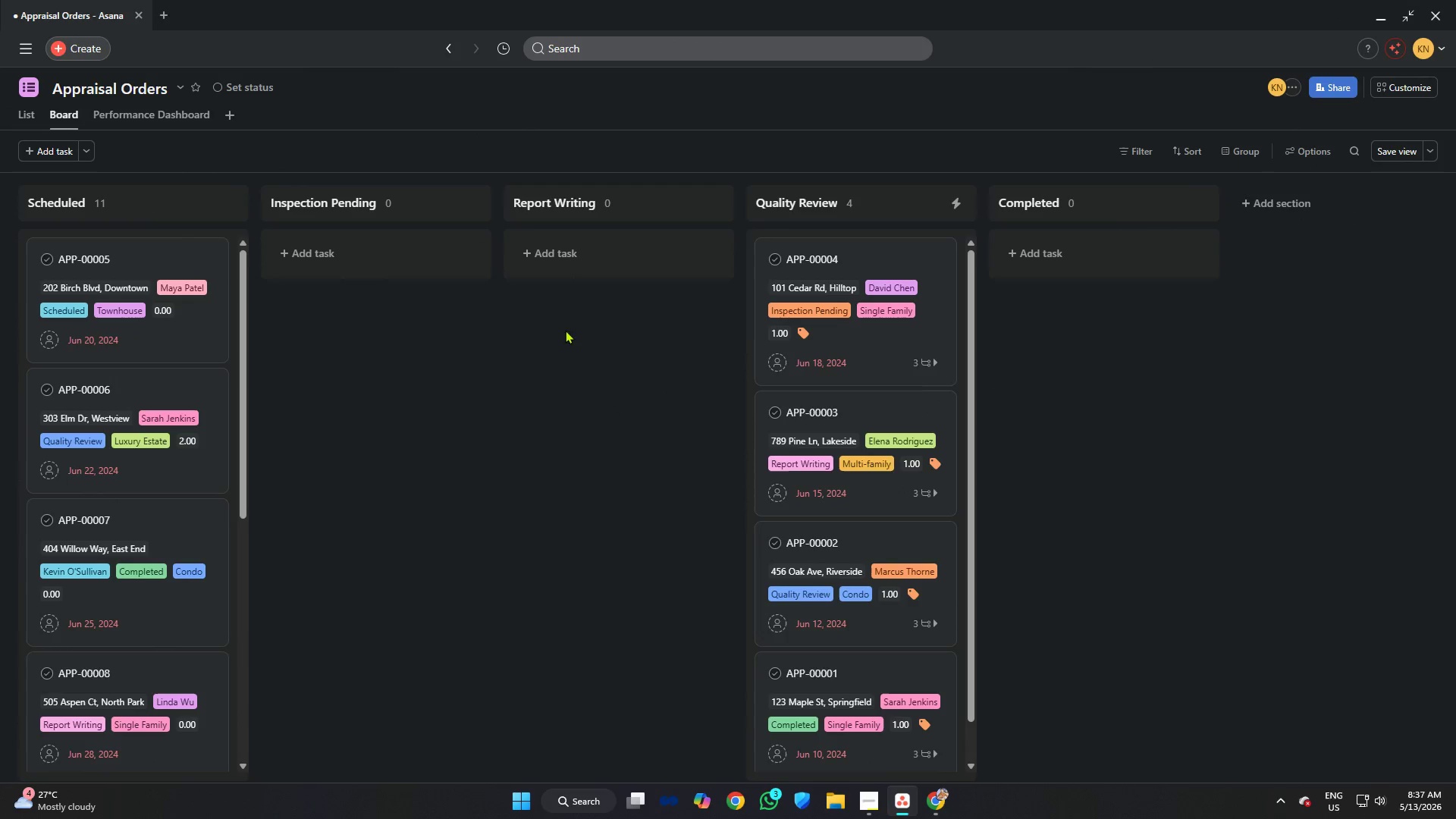 
left_click_drag(start_coordinate=[579, 371], to_coordinate=[587, 370])
 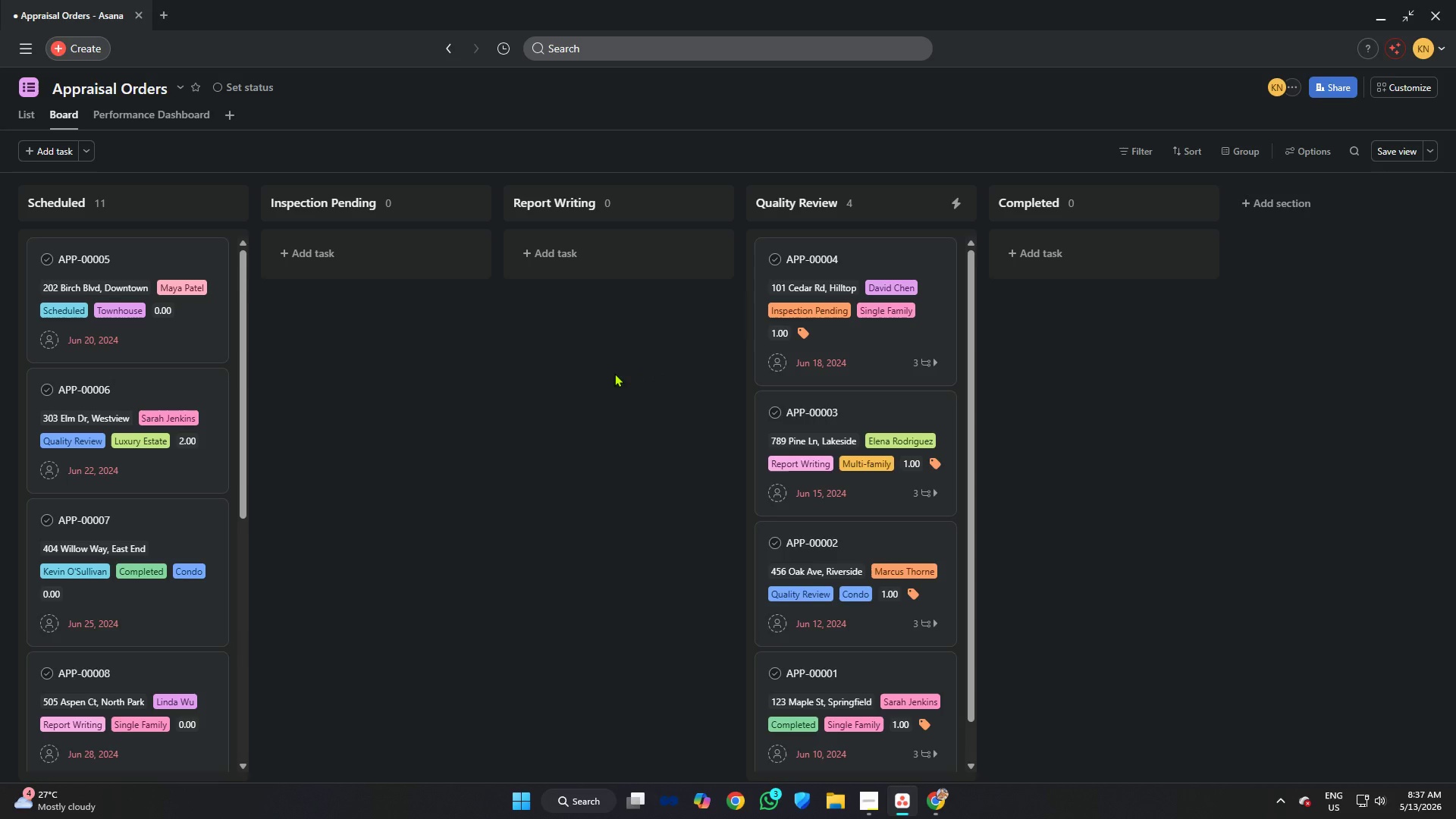 
scroll: coordinate [878, 430], scroll_direction: none, amount: 0.0
 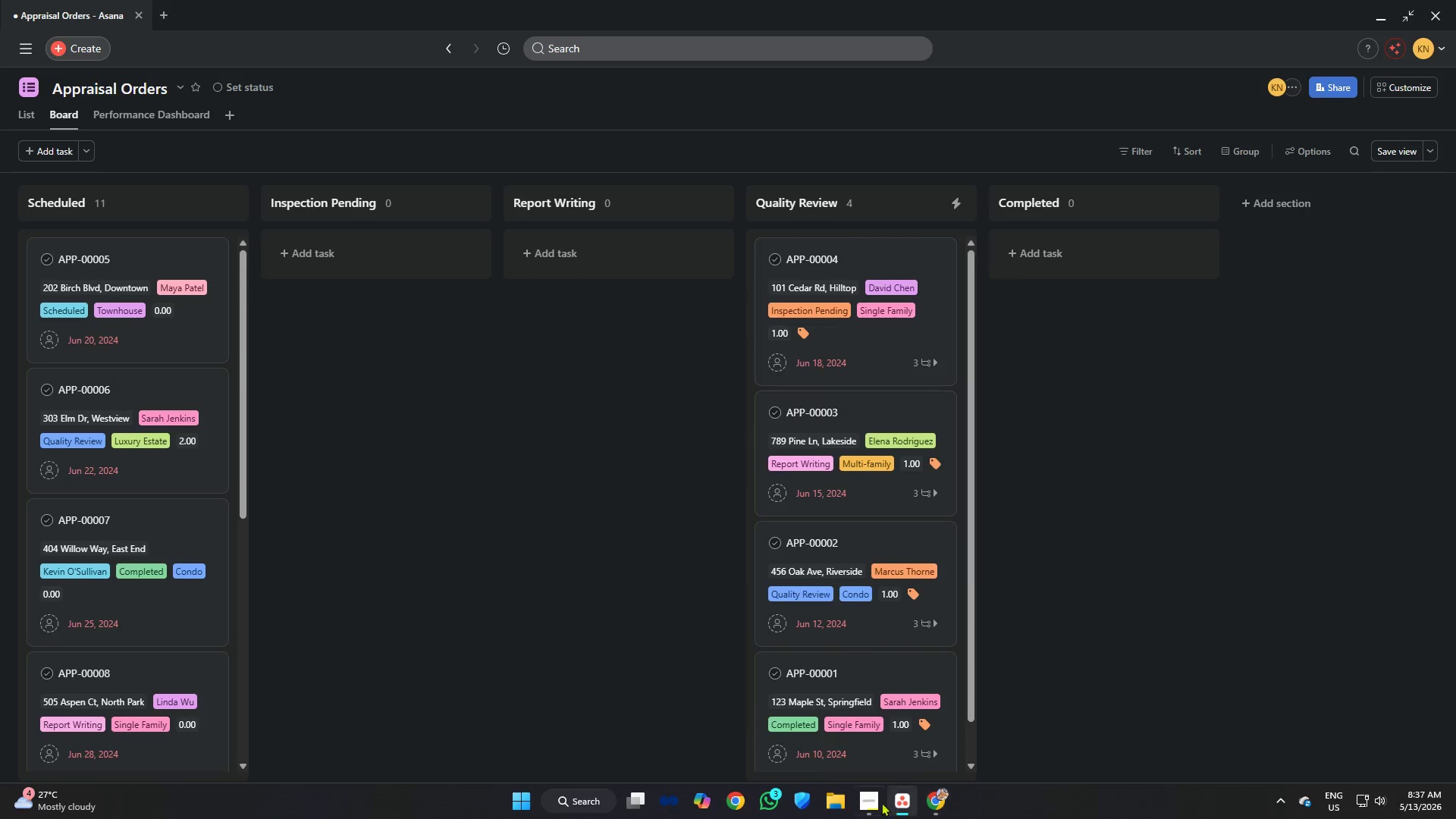 
left_click([868, 799])